 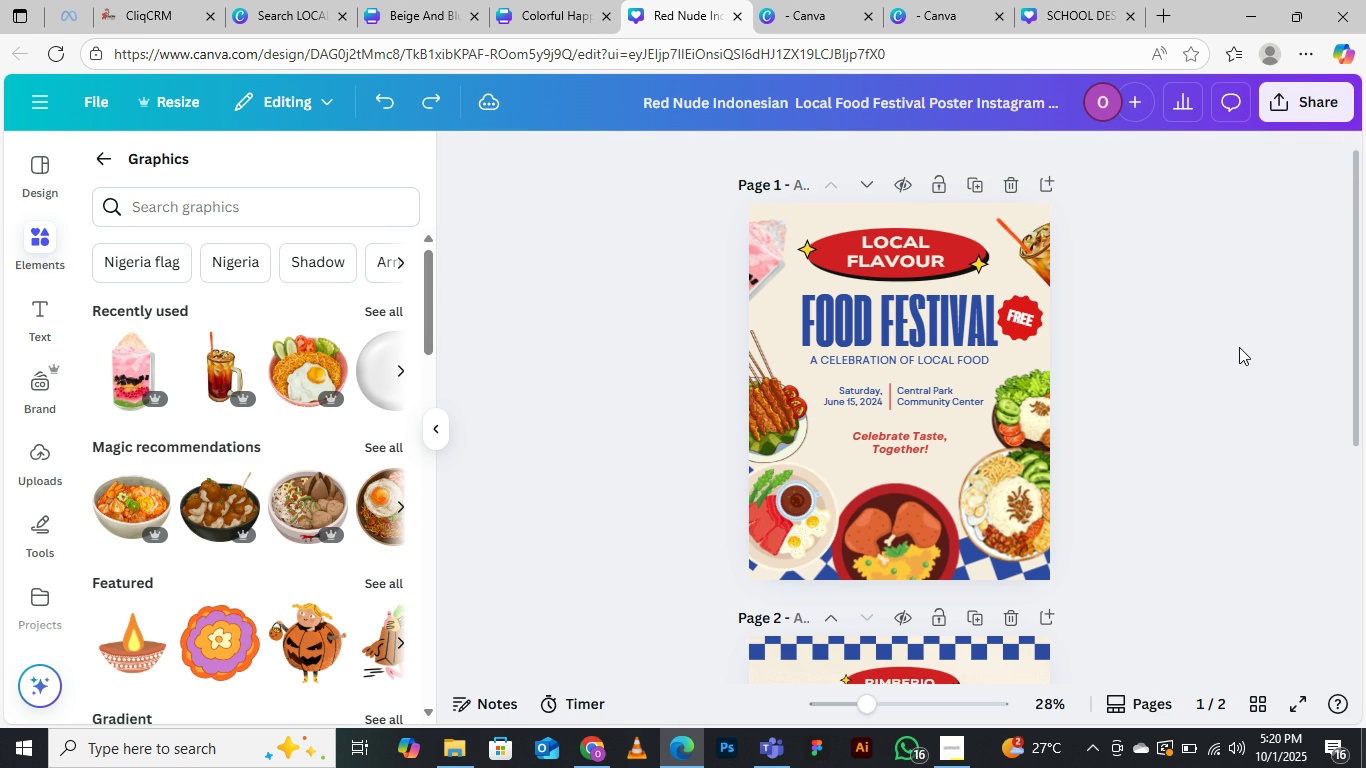 
left_click([802, 507])
 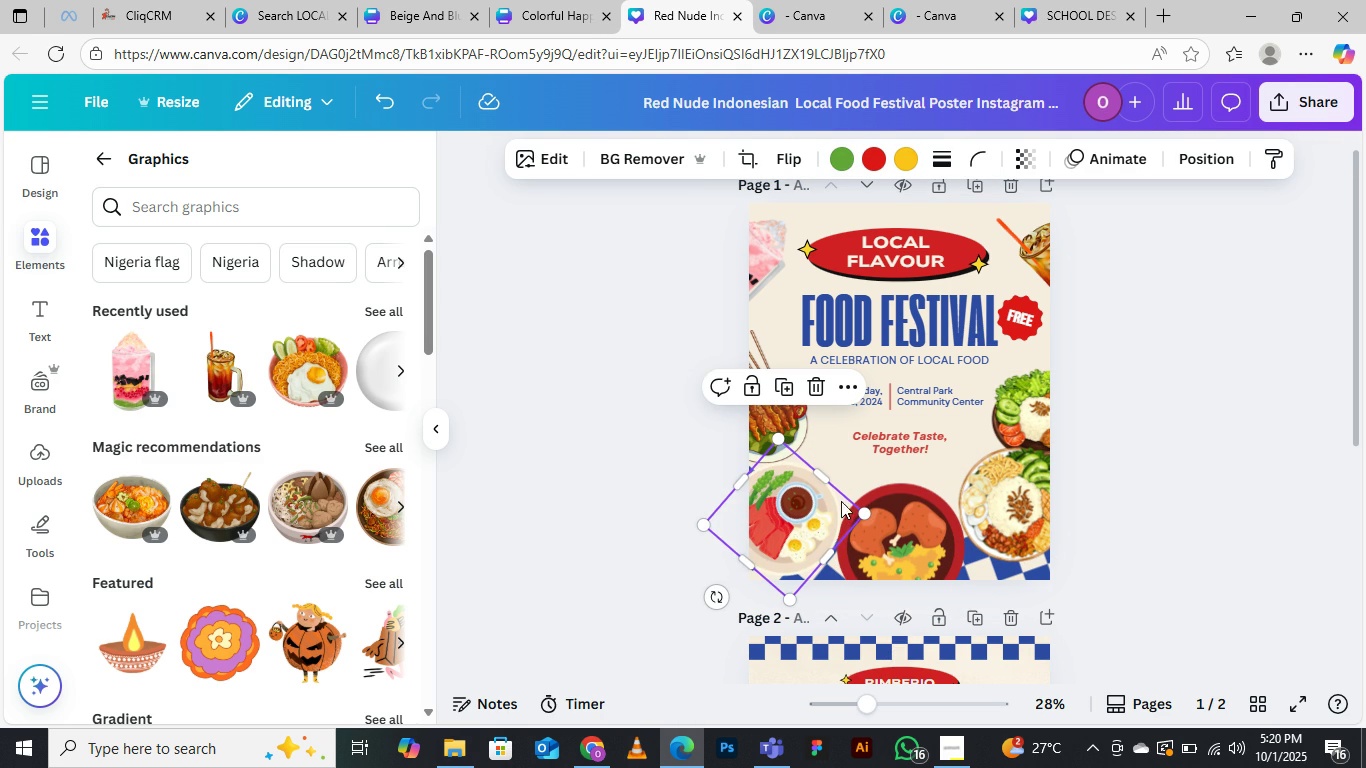 
scroll: coordinate [293, 484], scroll_direction: down, amount: 4.0
 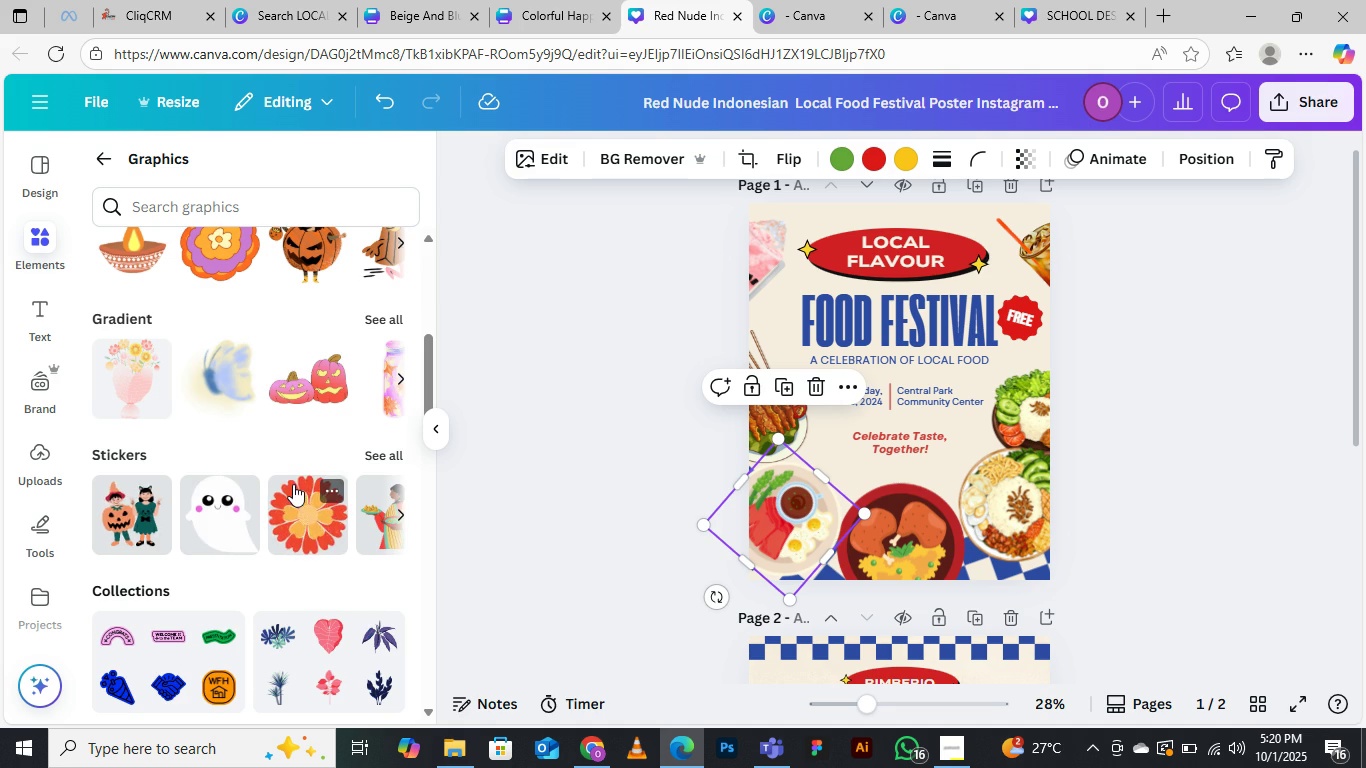 
scroll: coordinate [293, 484], scroll_direction: up, amount: 4.0
 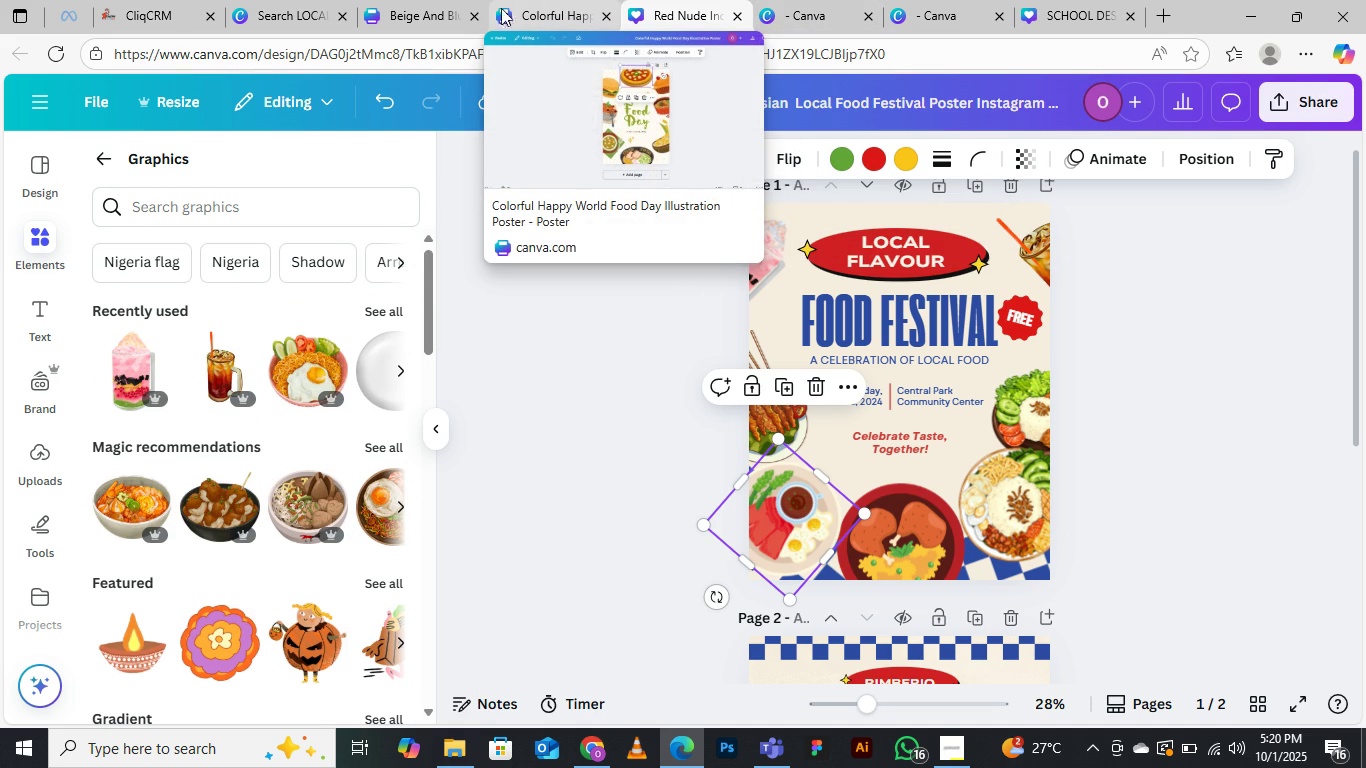 
left_click([409, 5])
 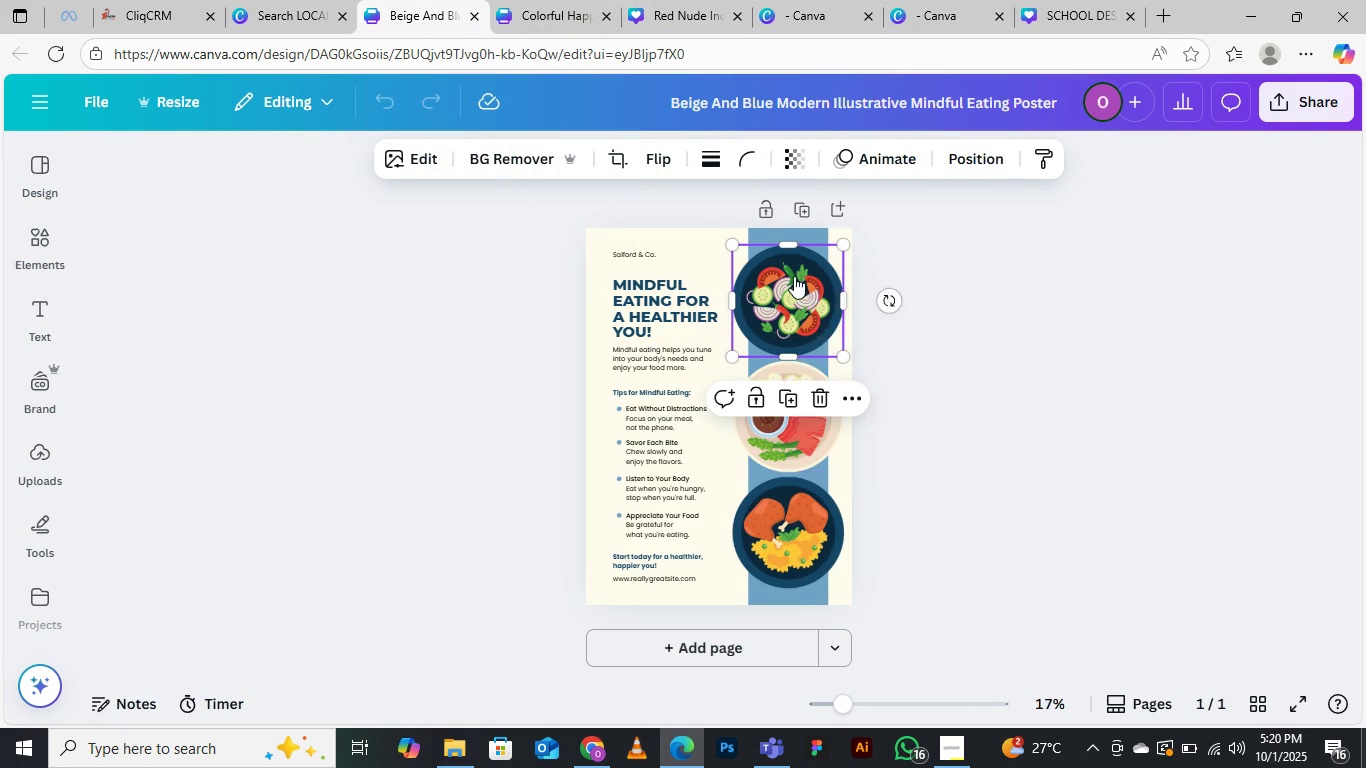 
right_click([794, 276])
 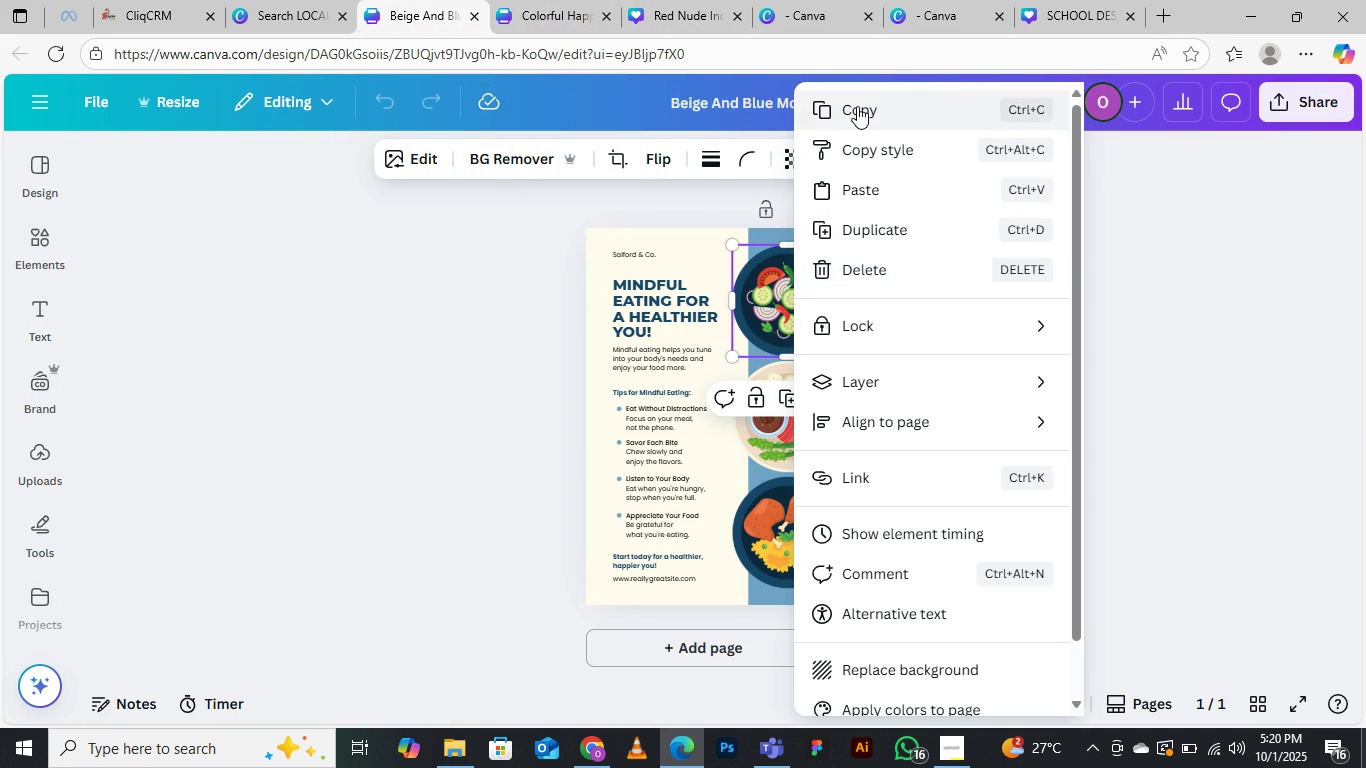 
left_click([857, 106])
 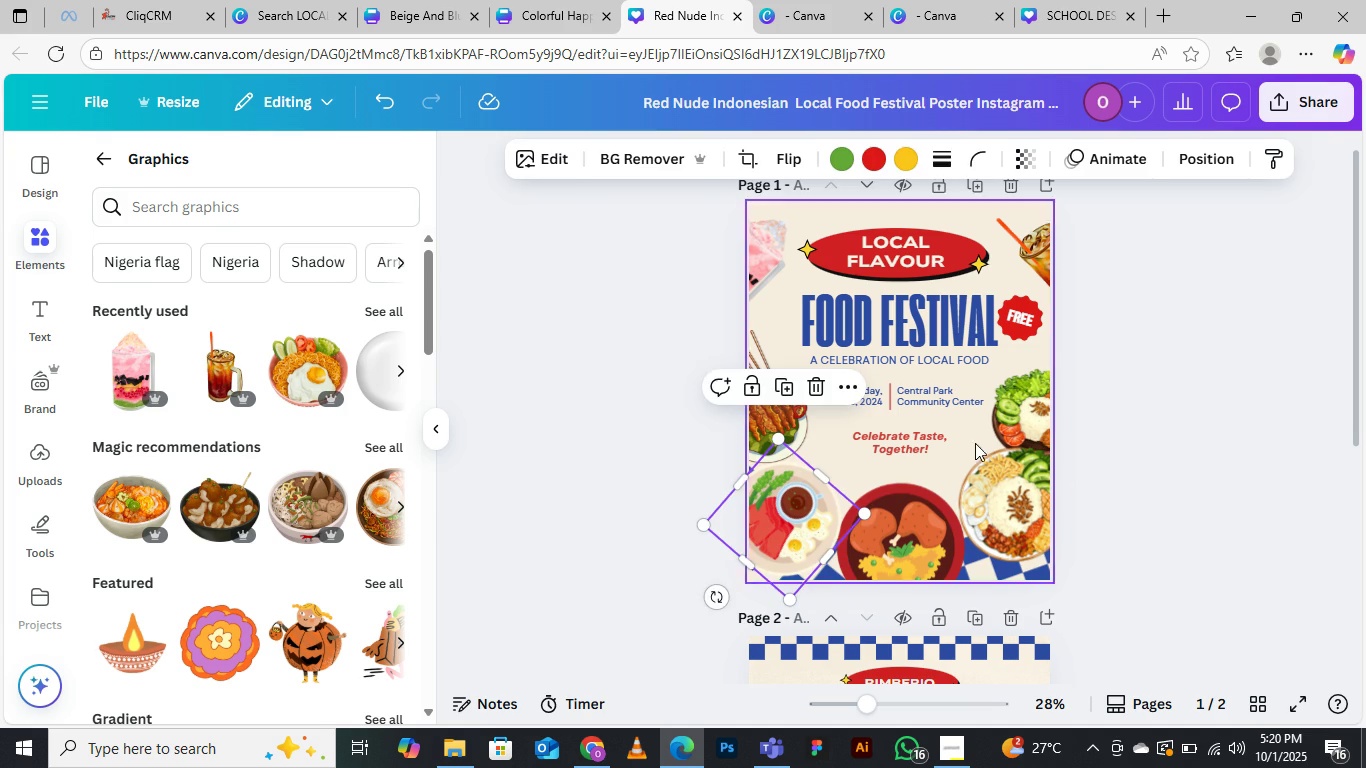 
left_click([1177, 370])